 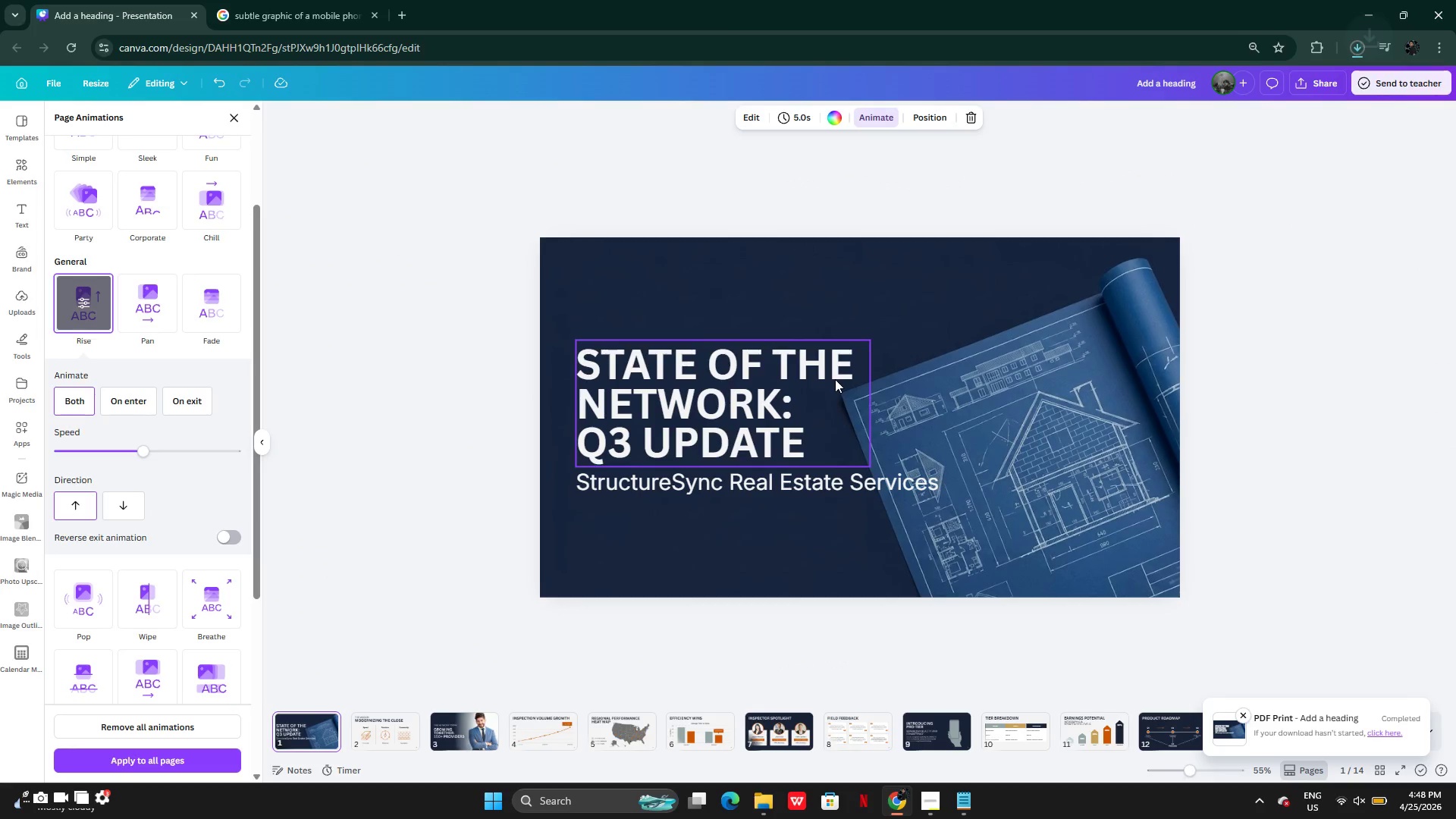 
double_click([75, 270])
 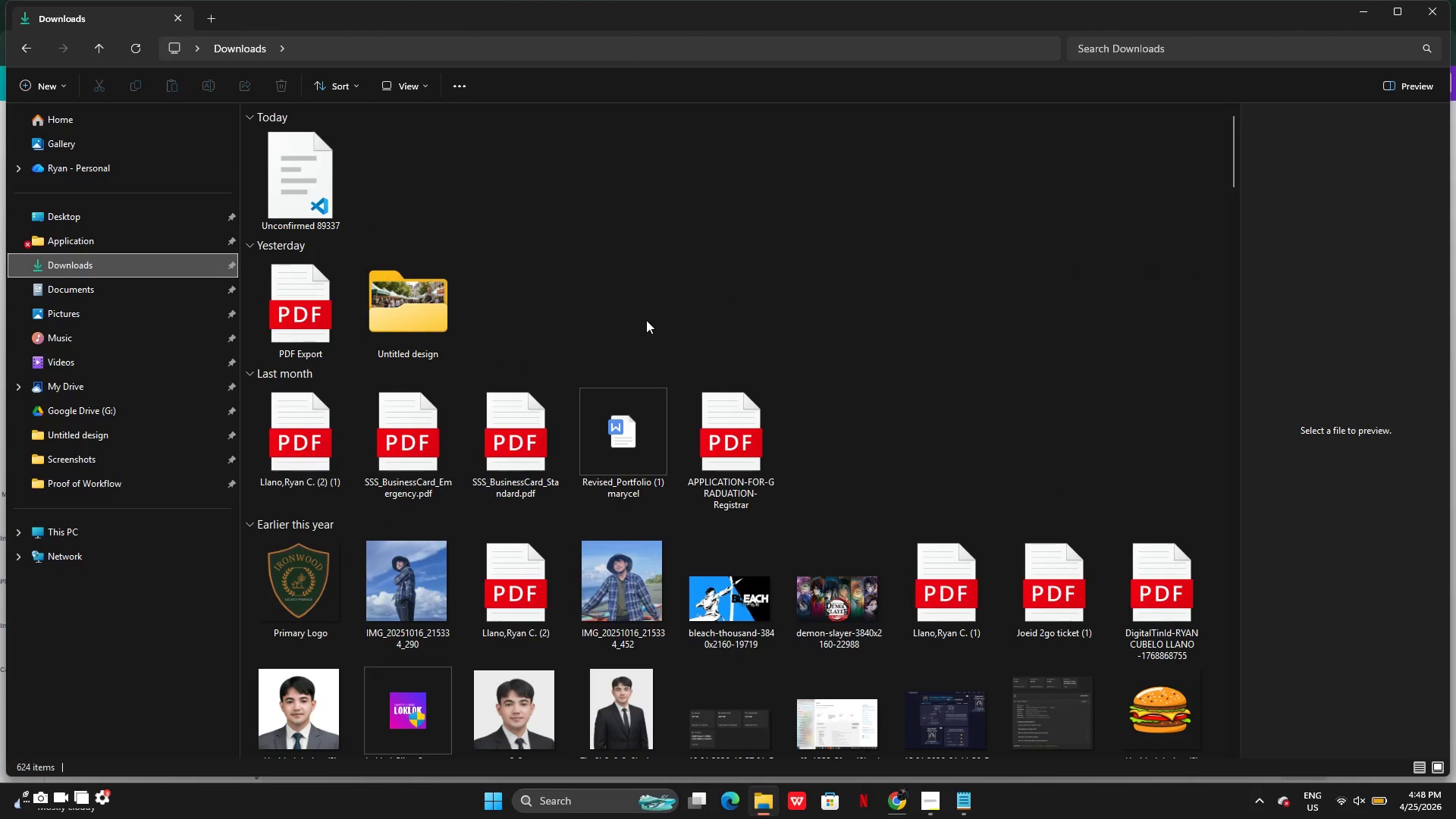 
left_click_drag(start_coordinate=[513, 291], to_coordinate=[300, 300])
 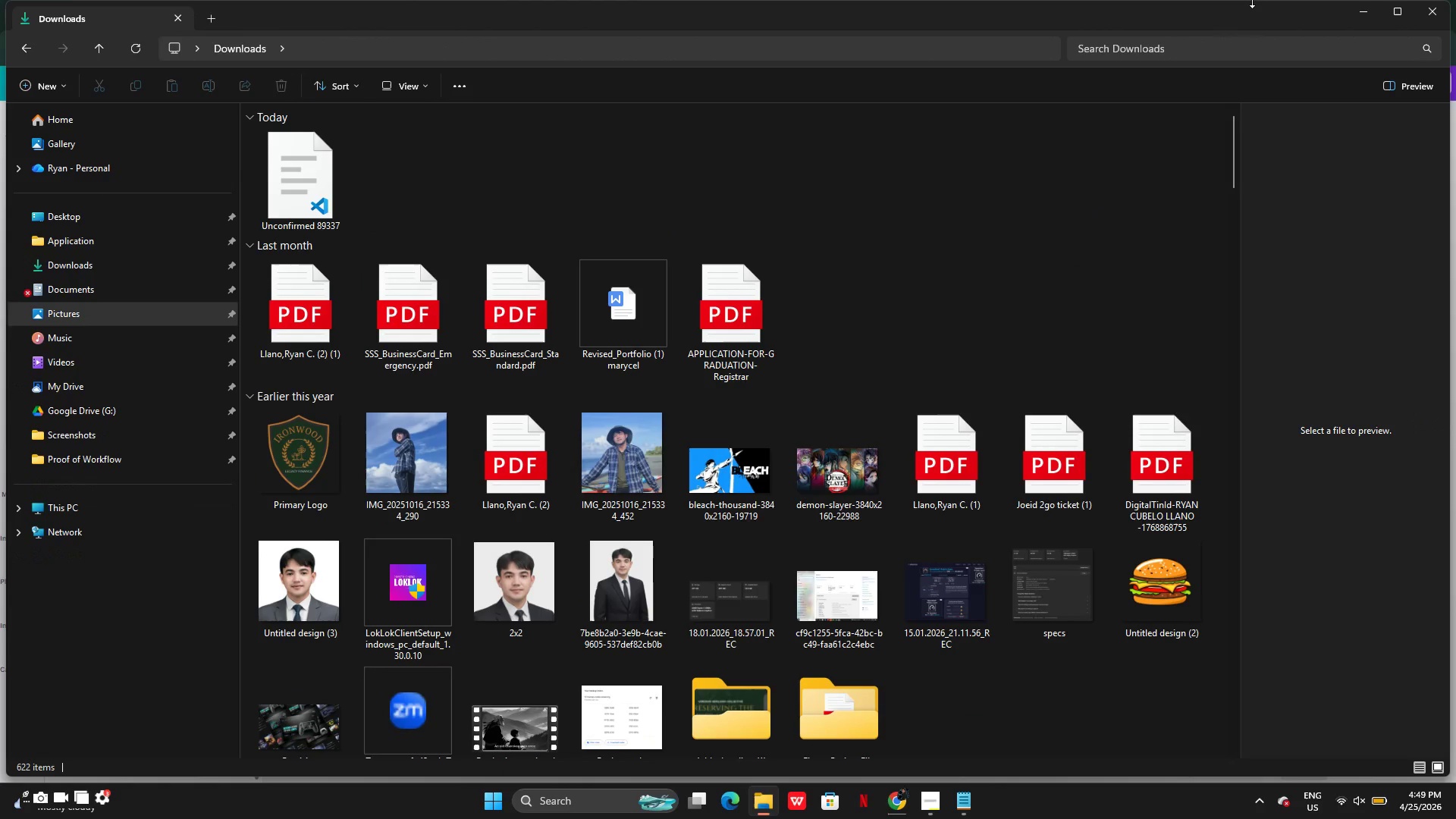 
left_click([1355, 6])
 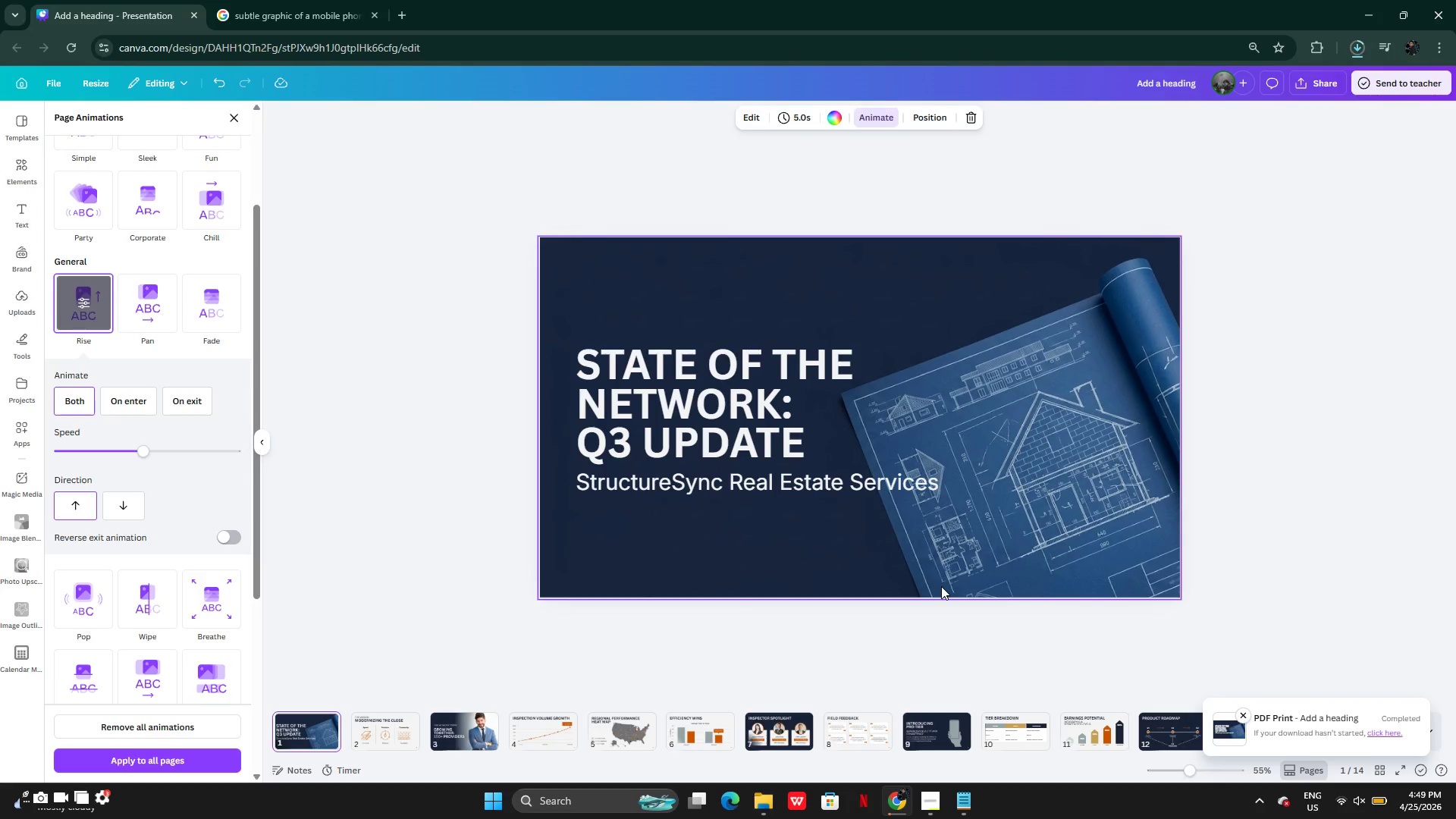 
wait(9.64)
 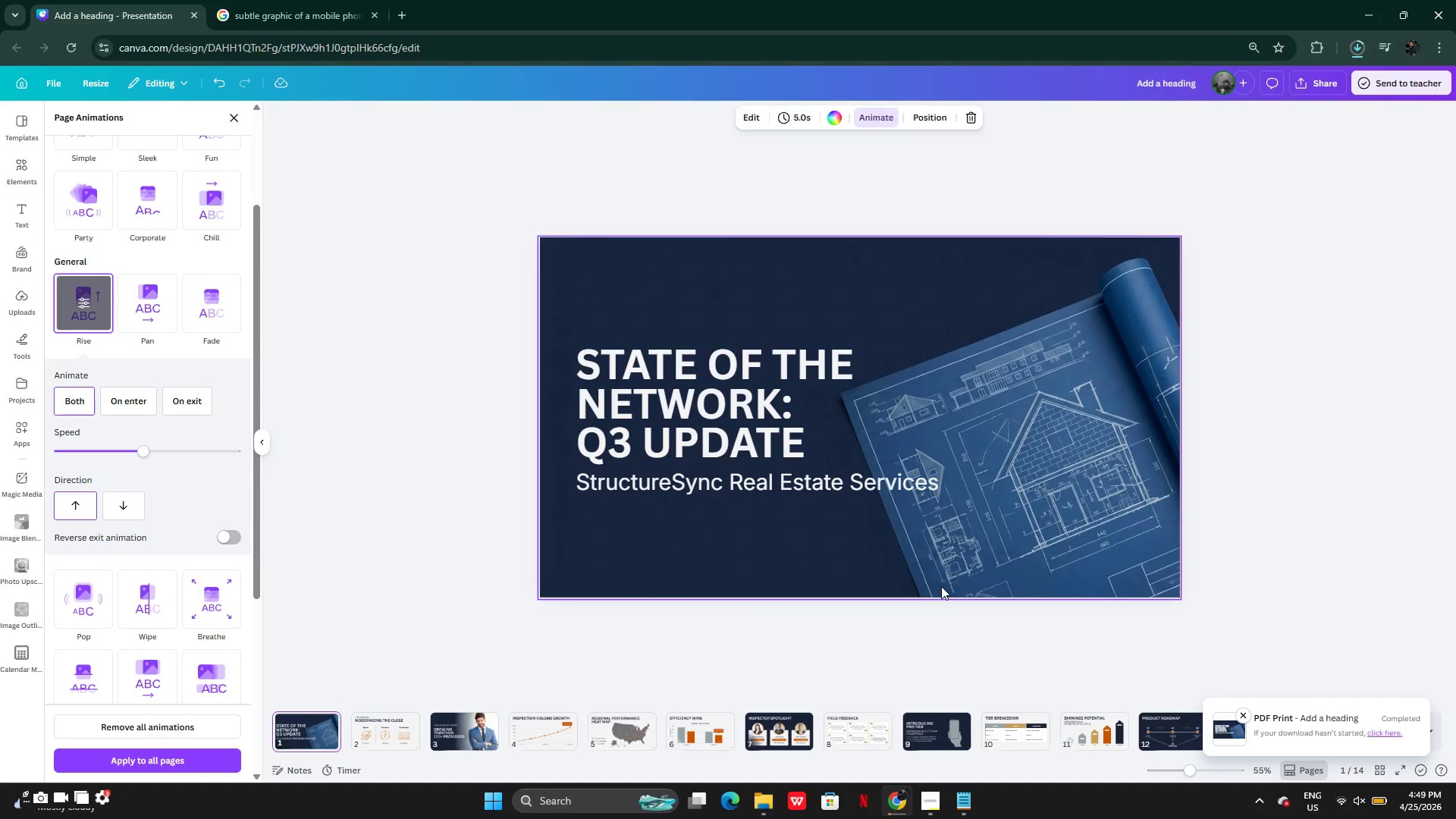 
left_click([1032, 733])
 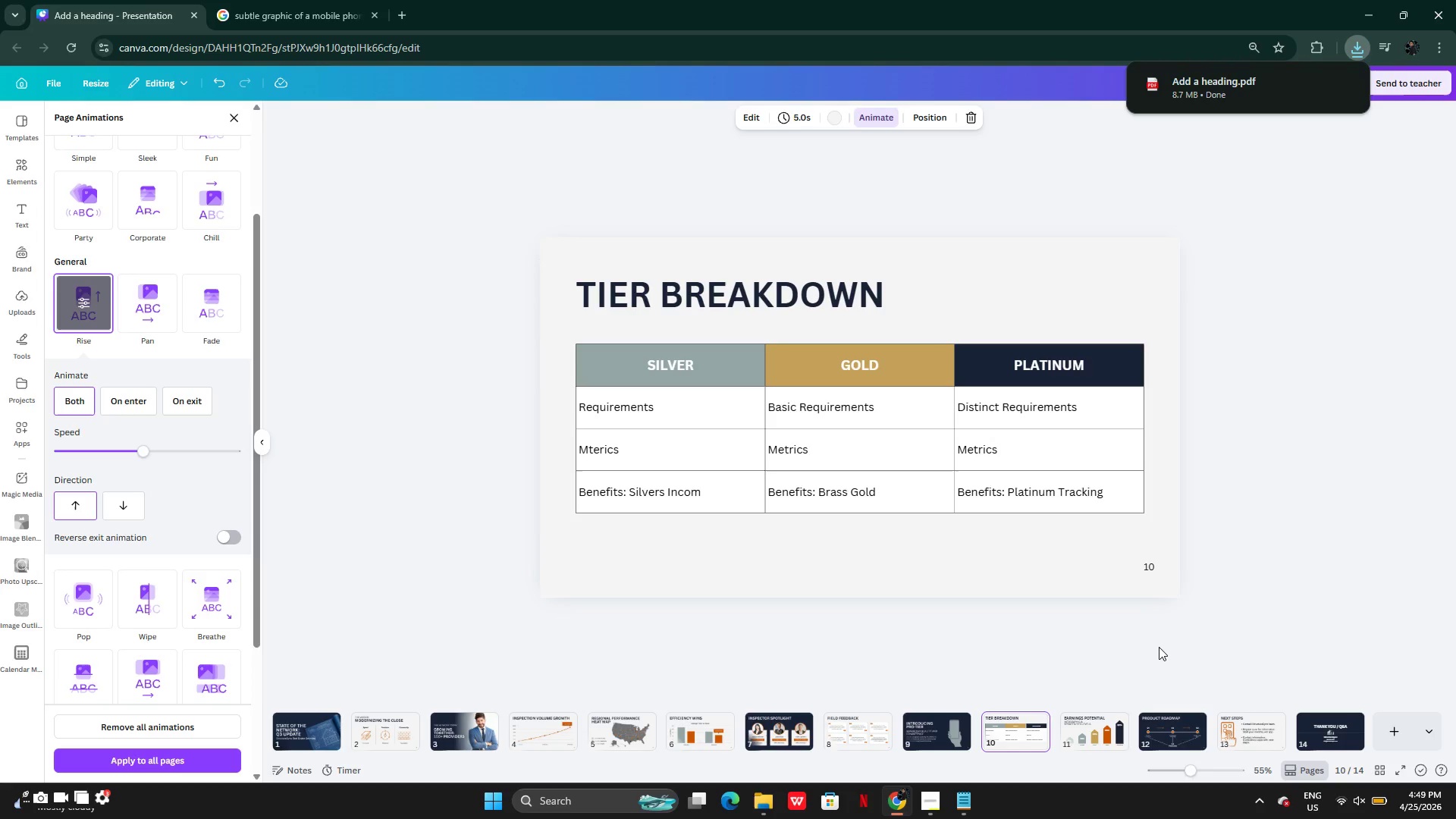 
wait(21.09)
 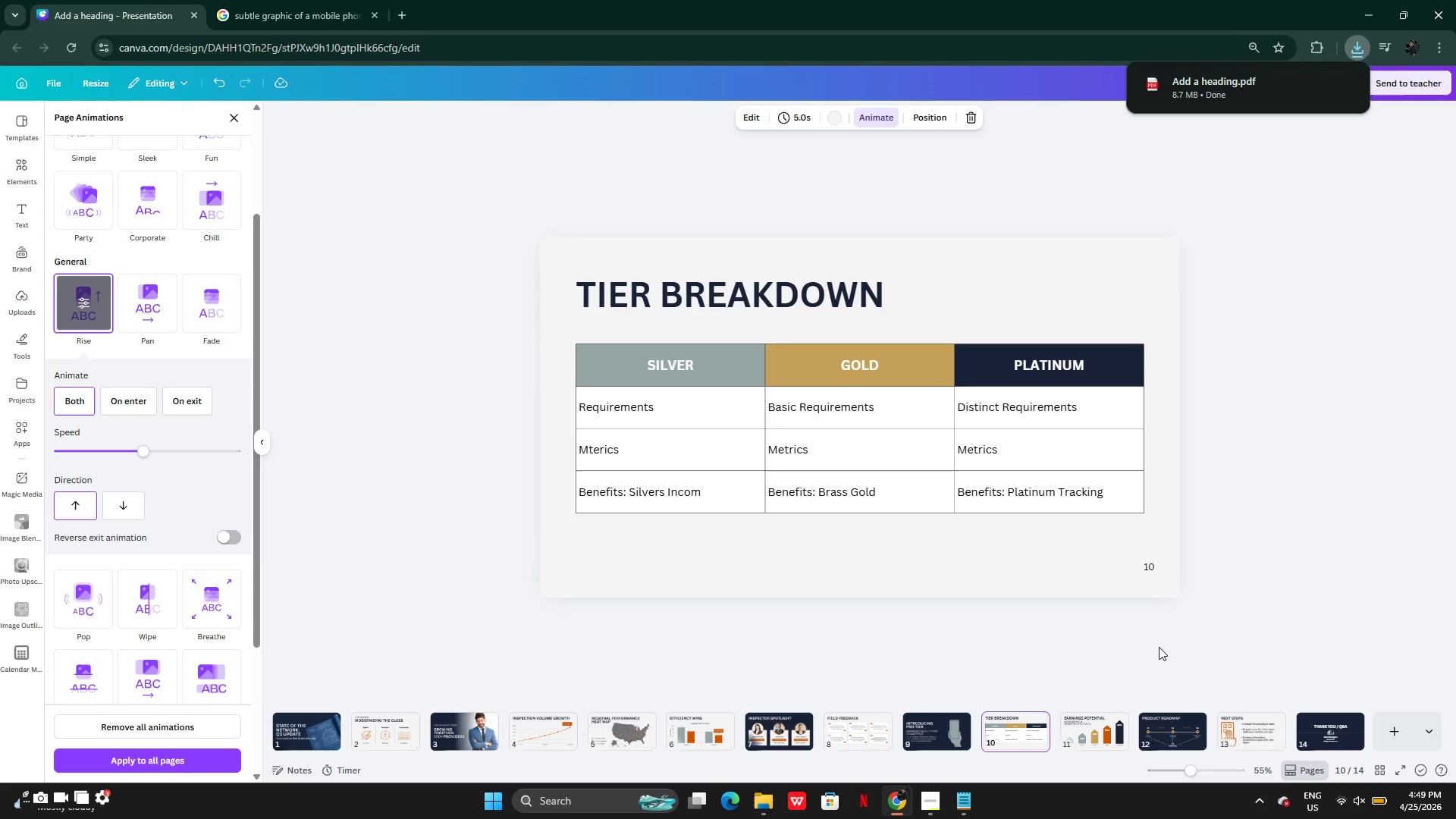 
left_click([1323, 82])
 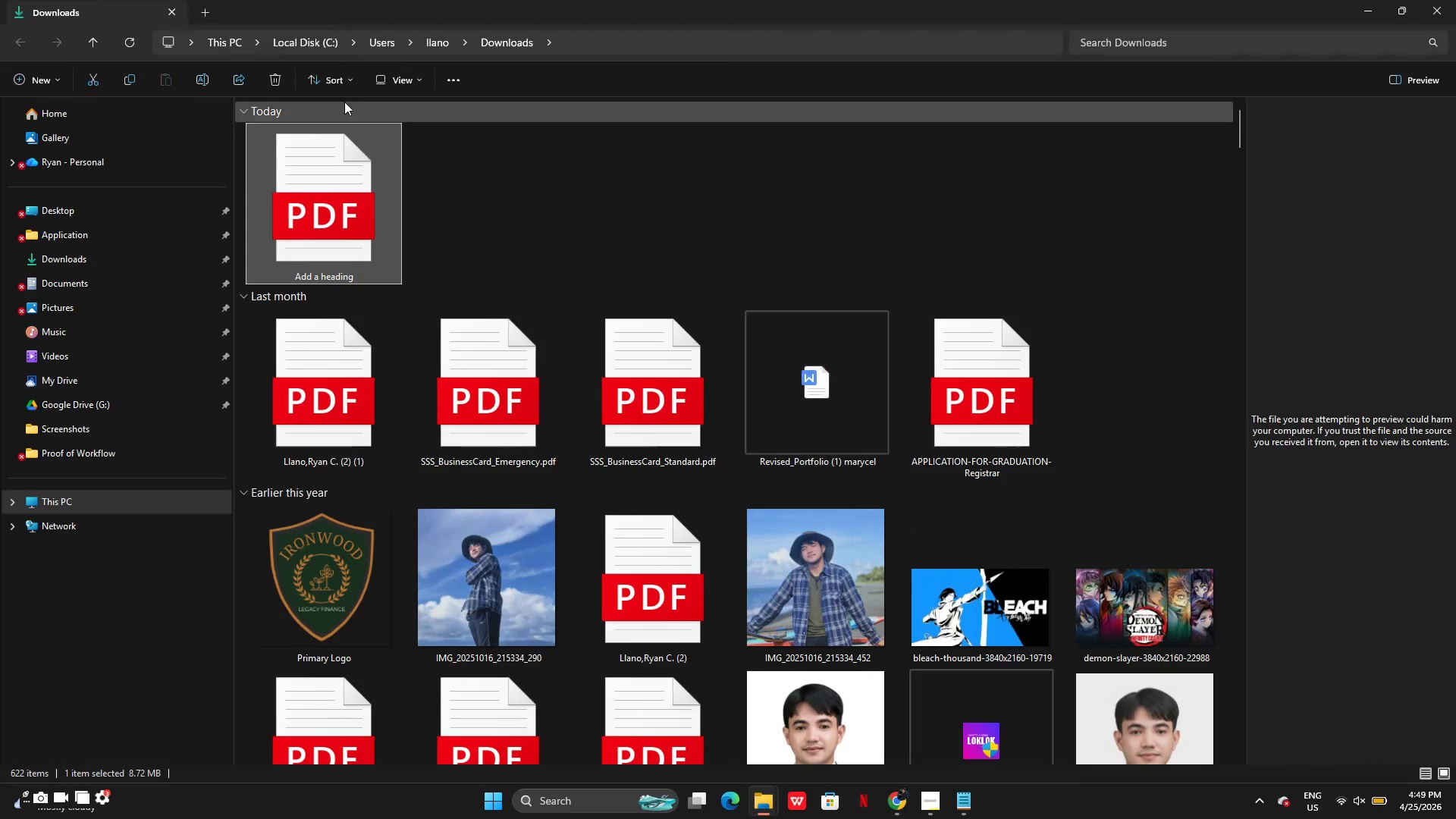 
left_click([198, 80])
 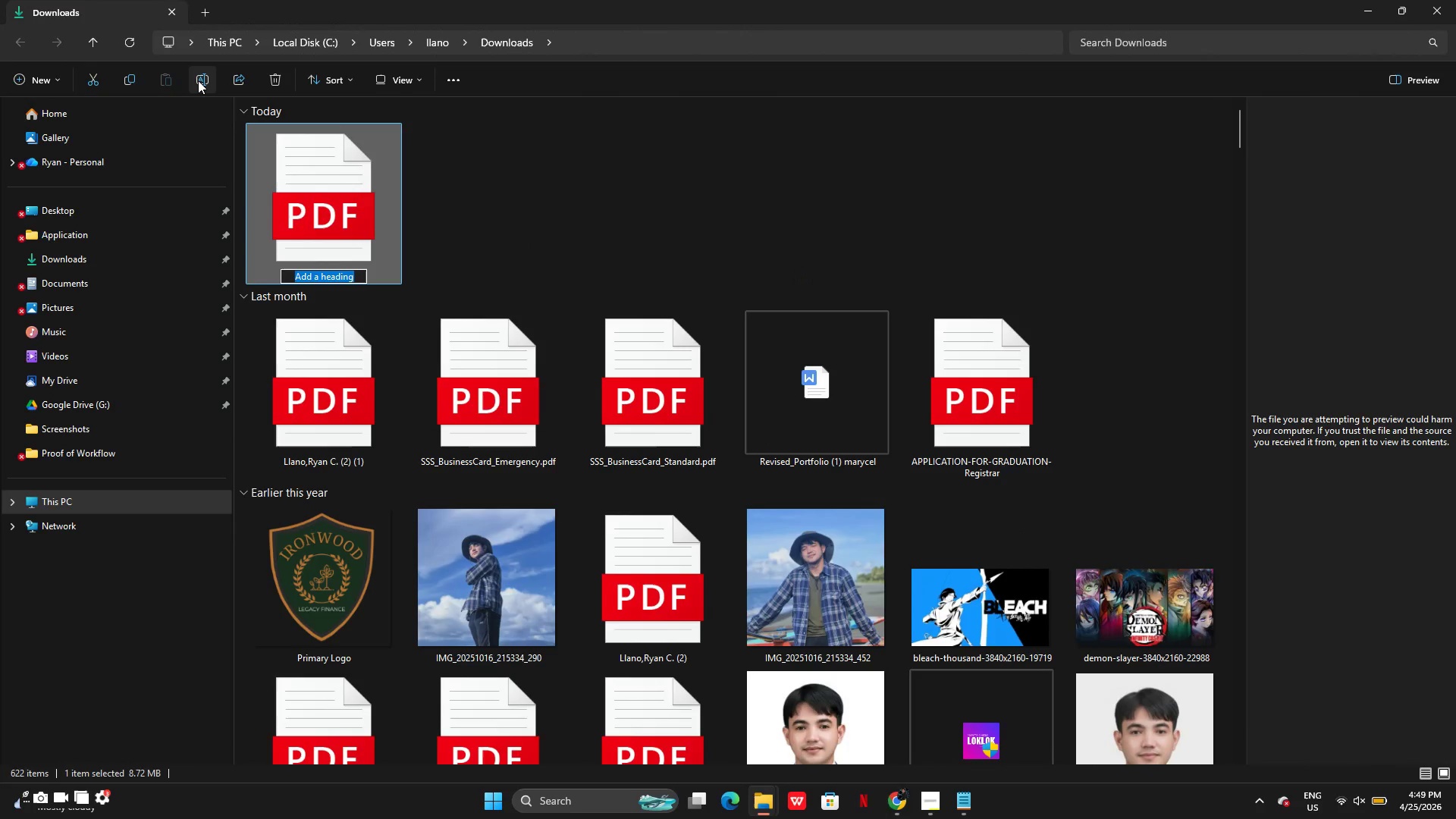 
type(PDF Expoe)
key(Backspace)
type(rt)
 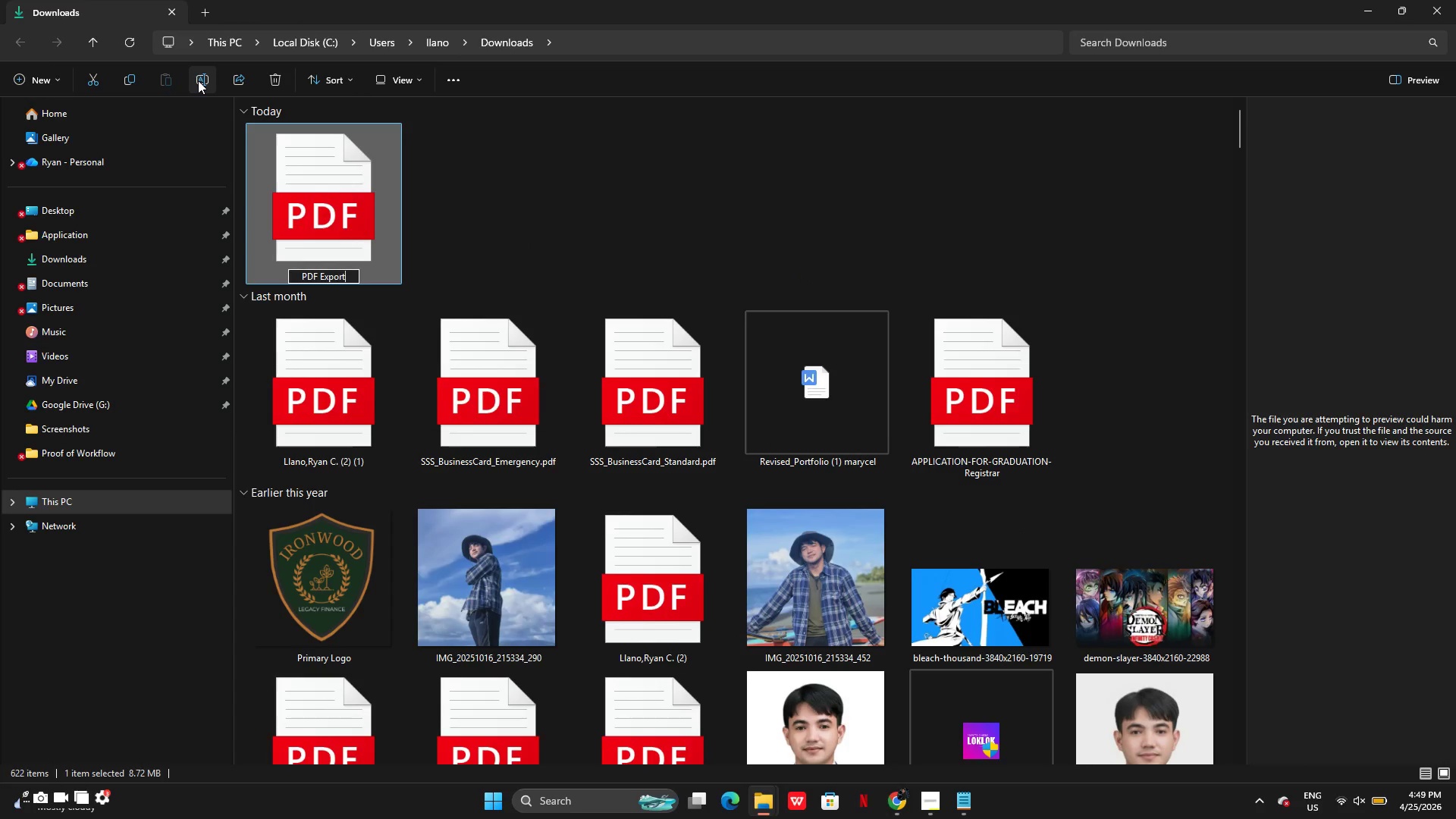 
key(Enter)
 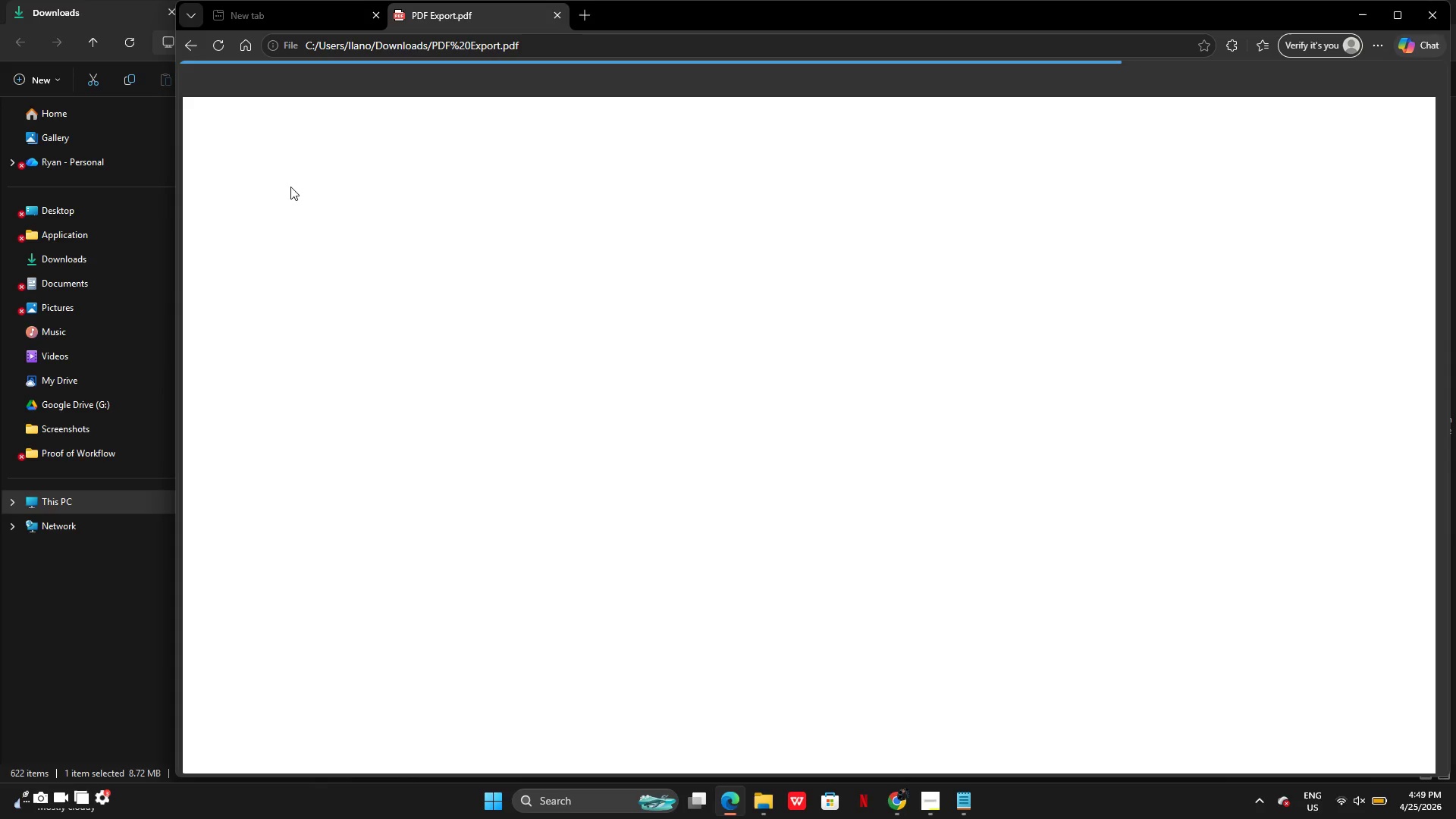 
scroll: coordinate [1048, 479], scroll_direction: up, amount: 20.0
 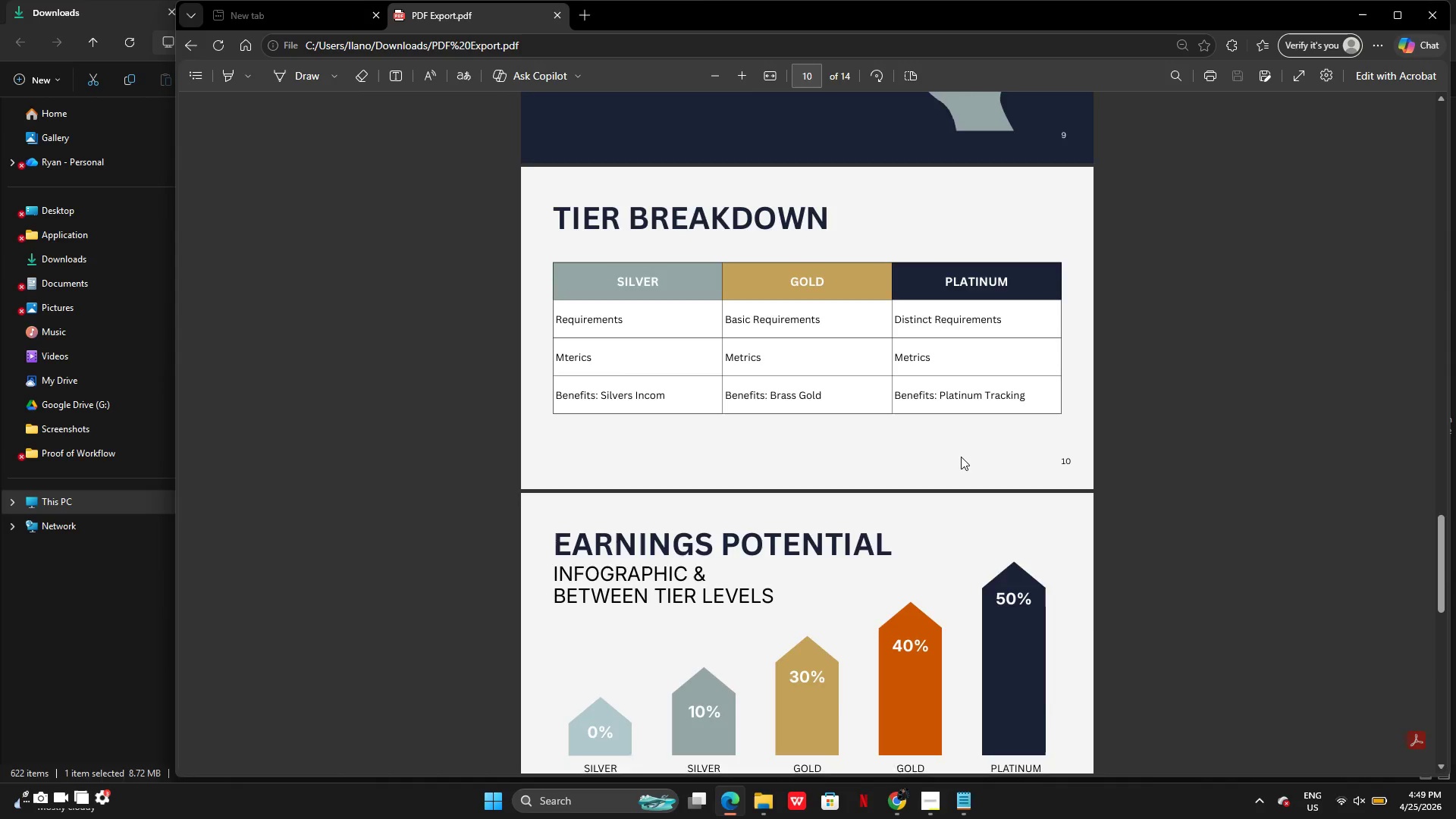 
wait(12.06)
 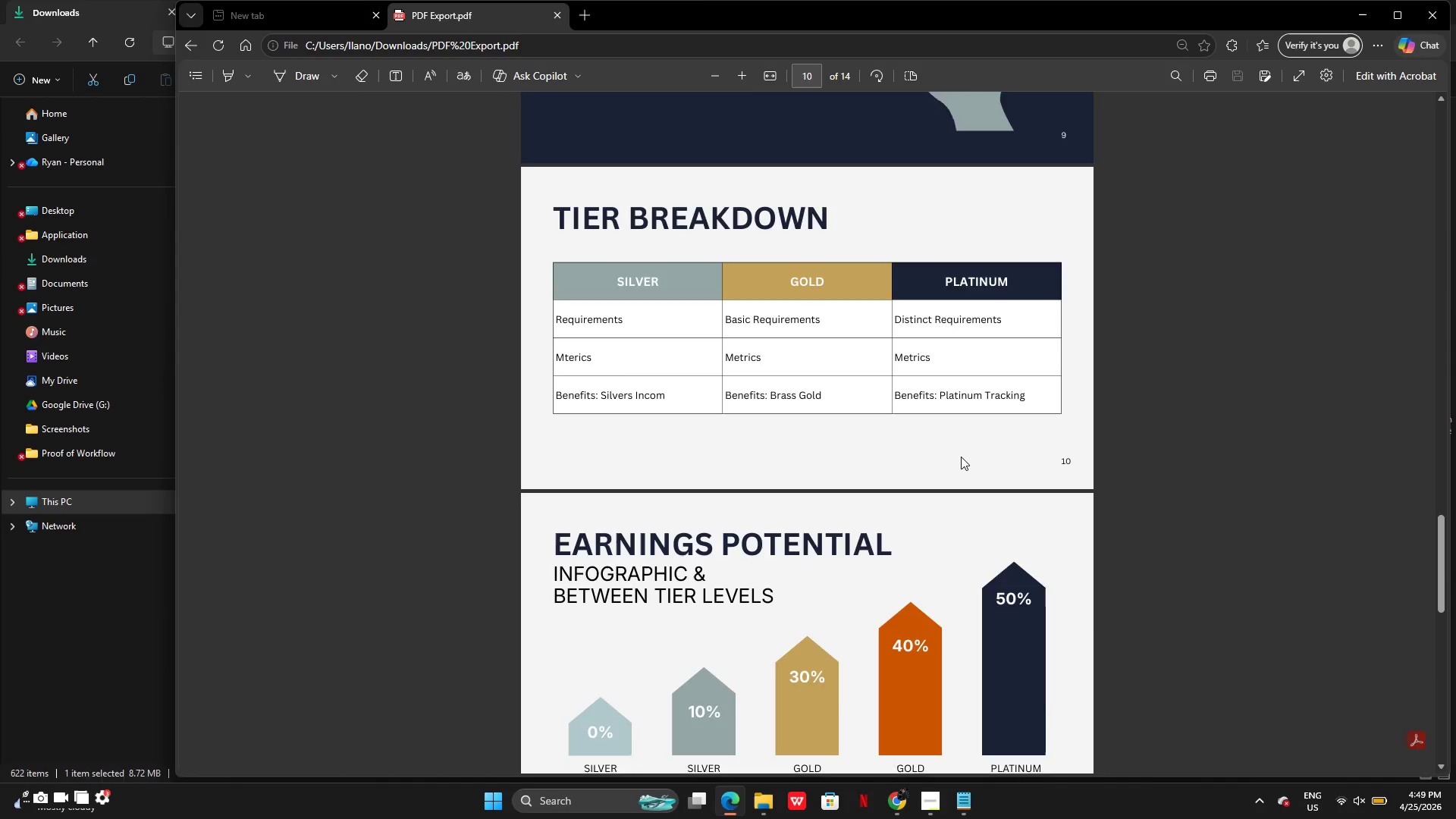 
left_click([1436, 14])
 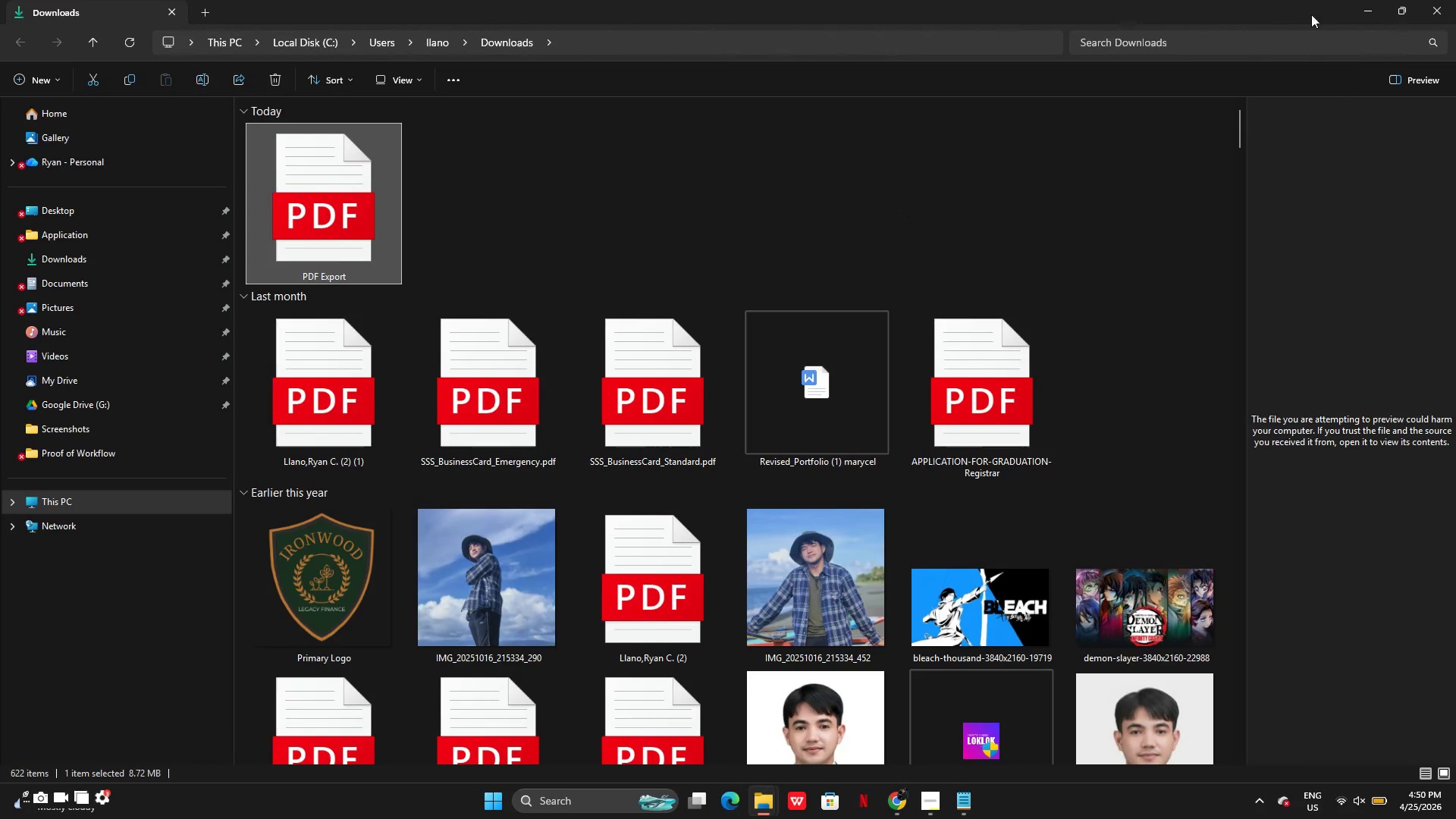 
left_click([1360, 11])
 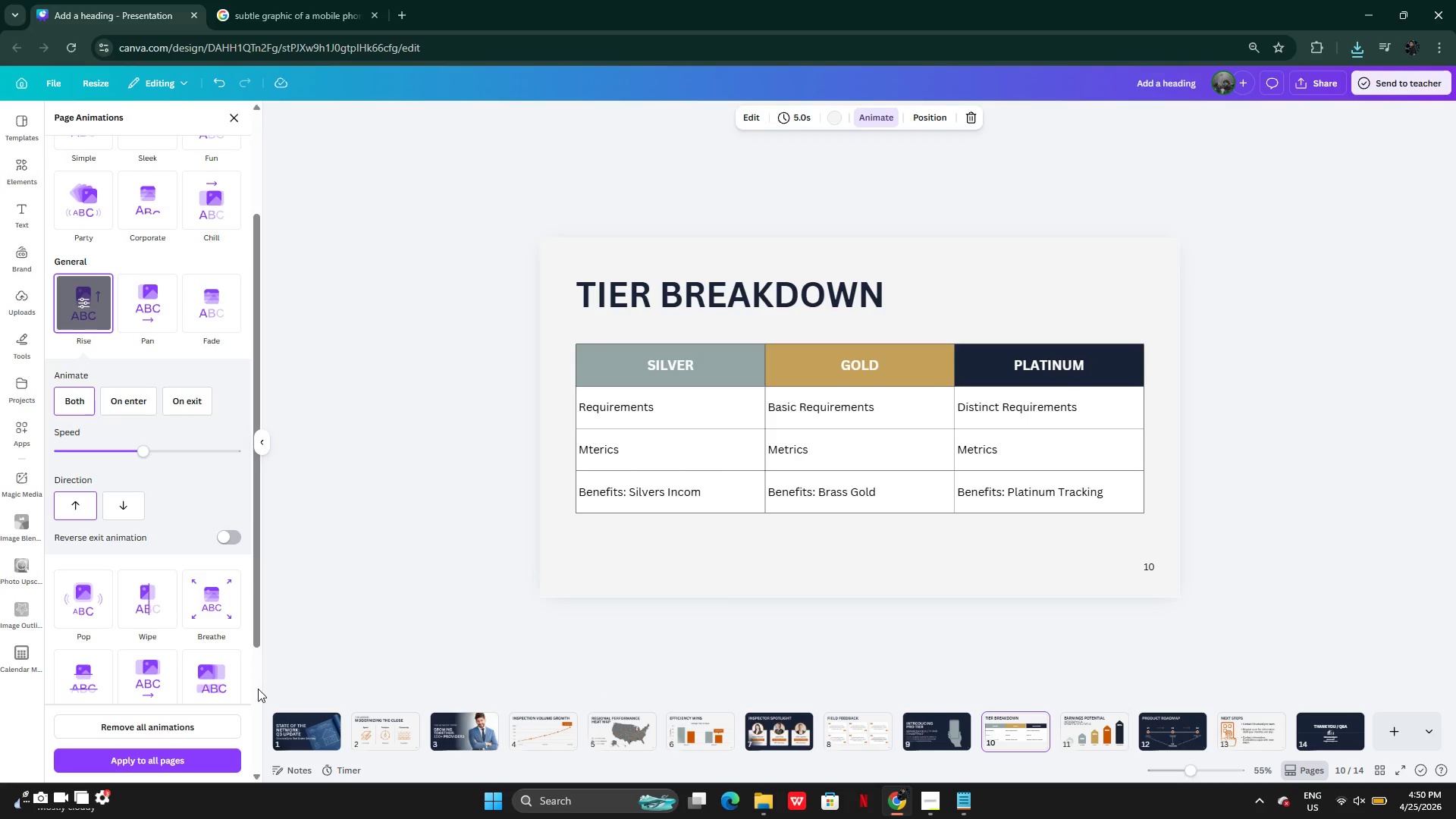 
left_click([290, 731])
 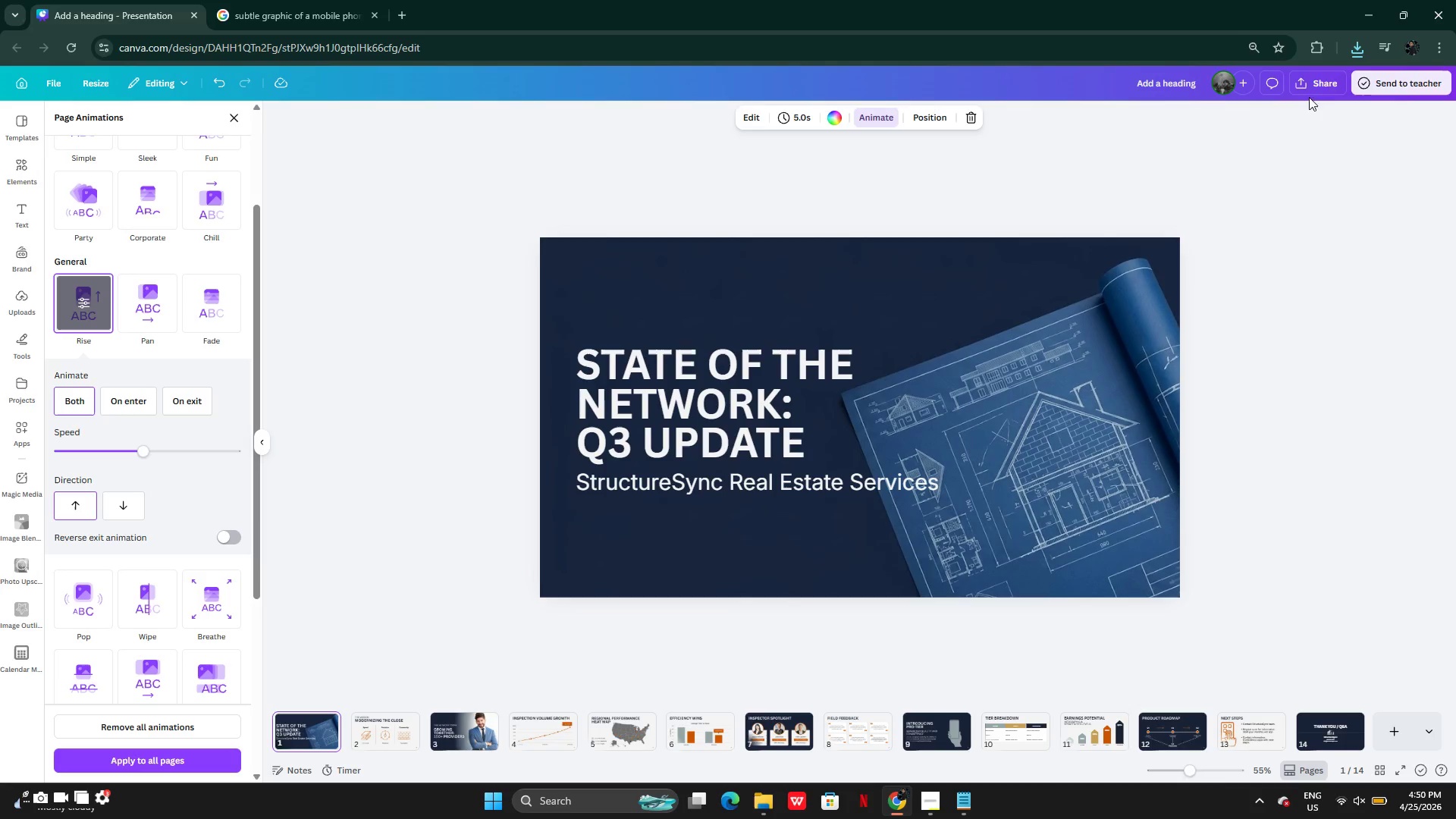 
left_click([1326, 81])
 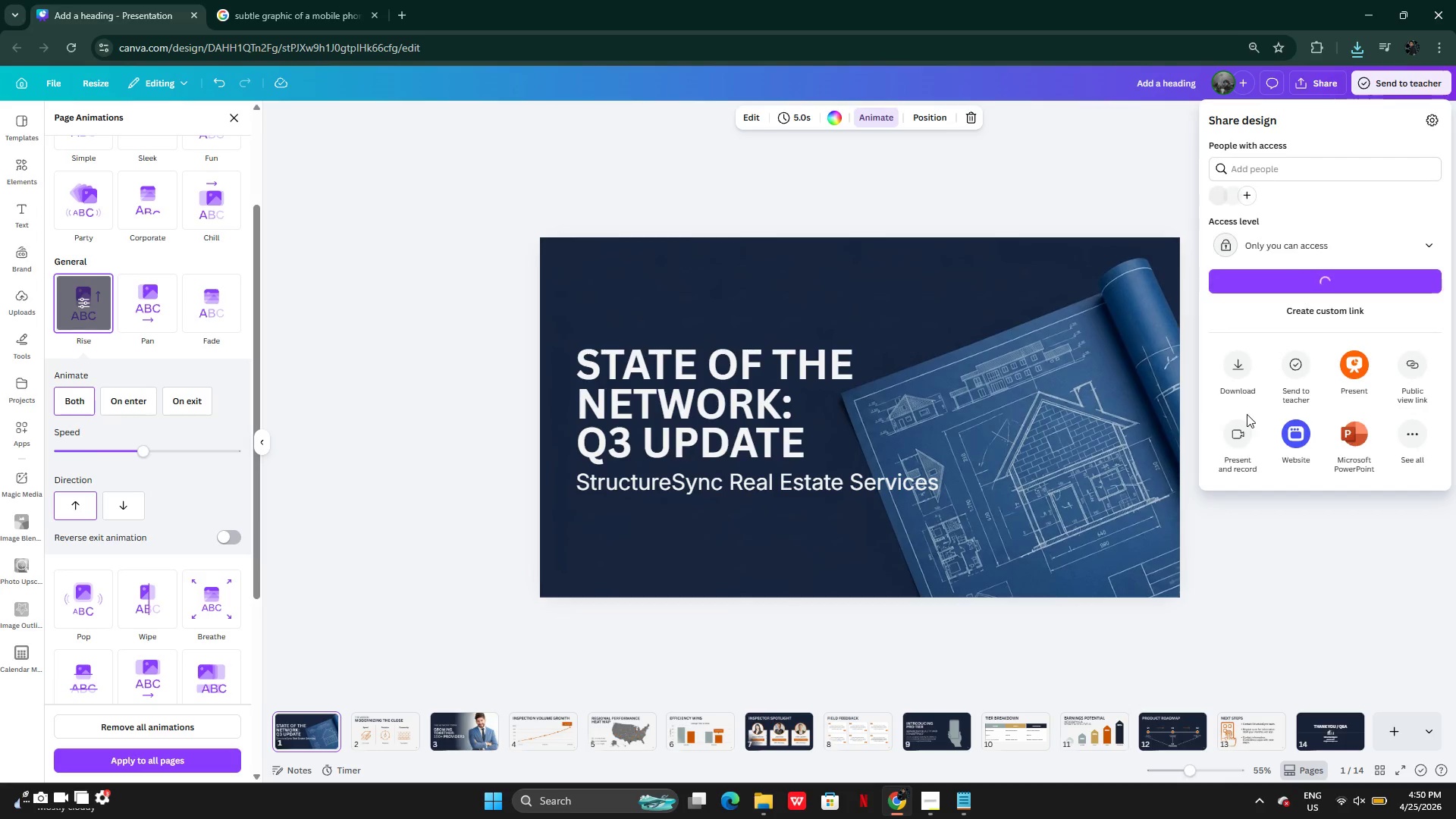 
left_click([1247, 366])
 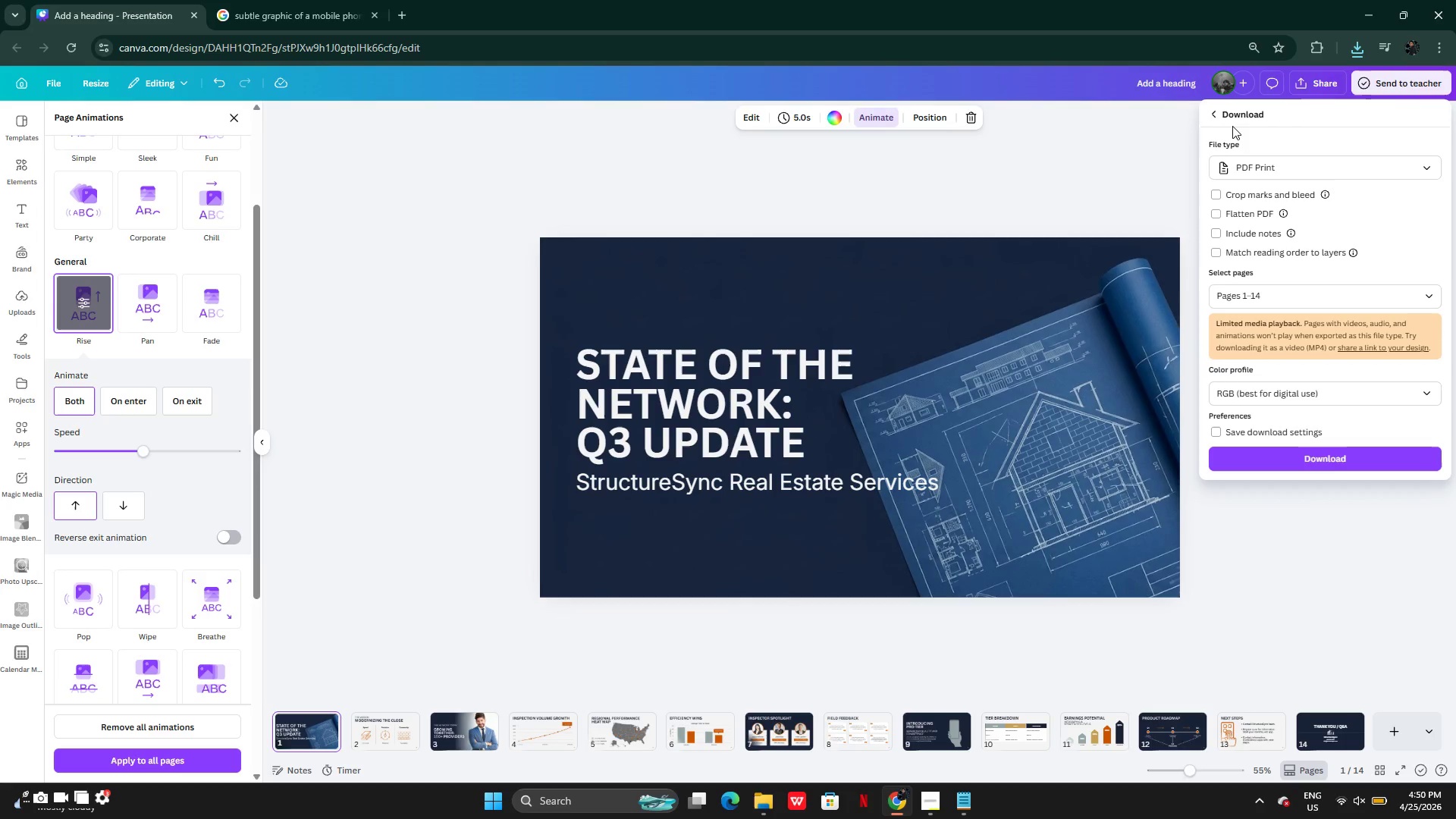 
left_click([1242, 171])
 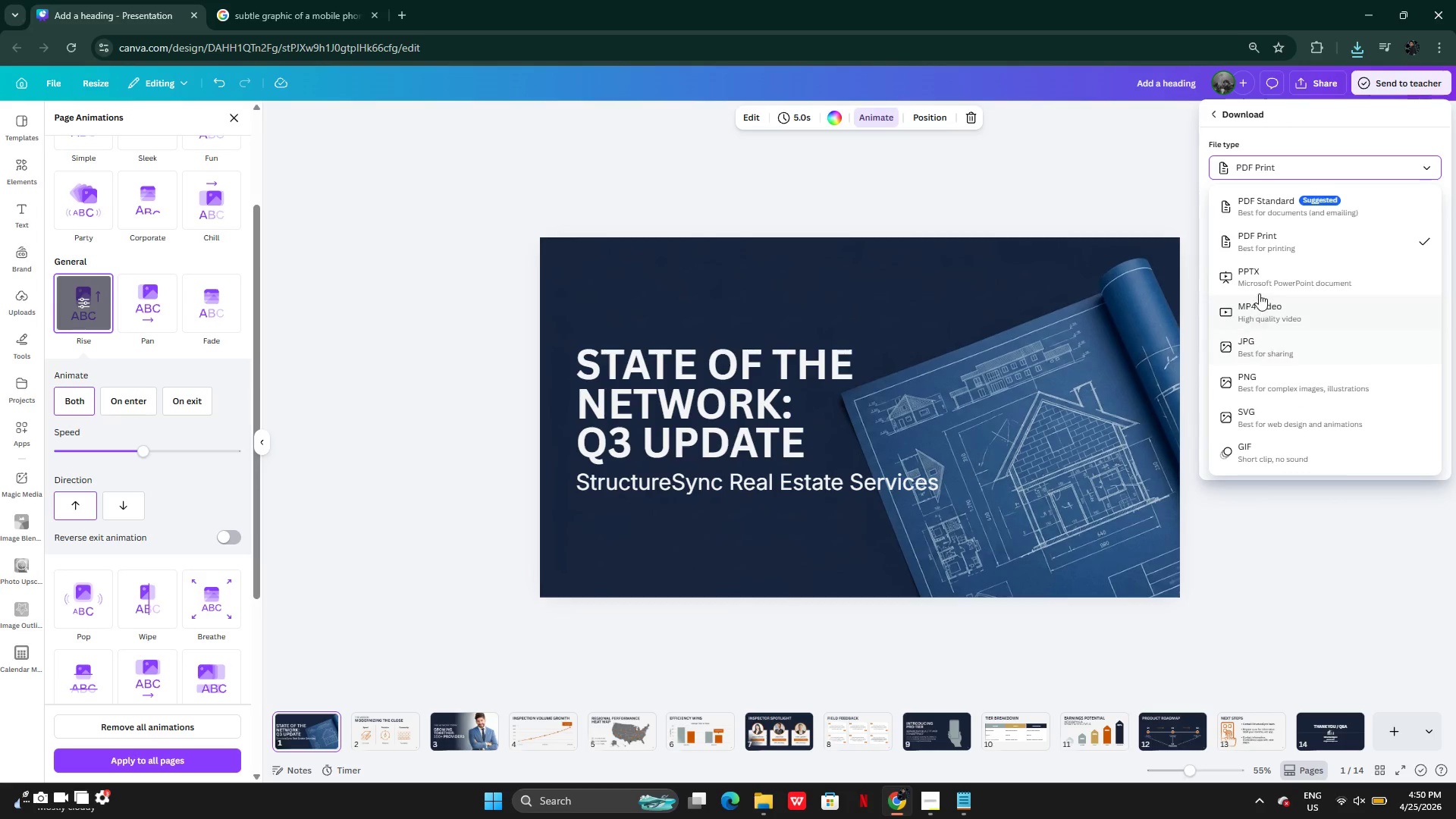 
left_click([1259, 278])
 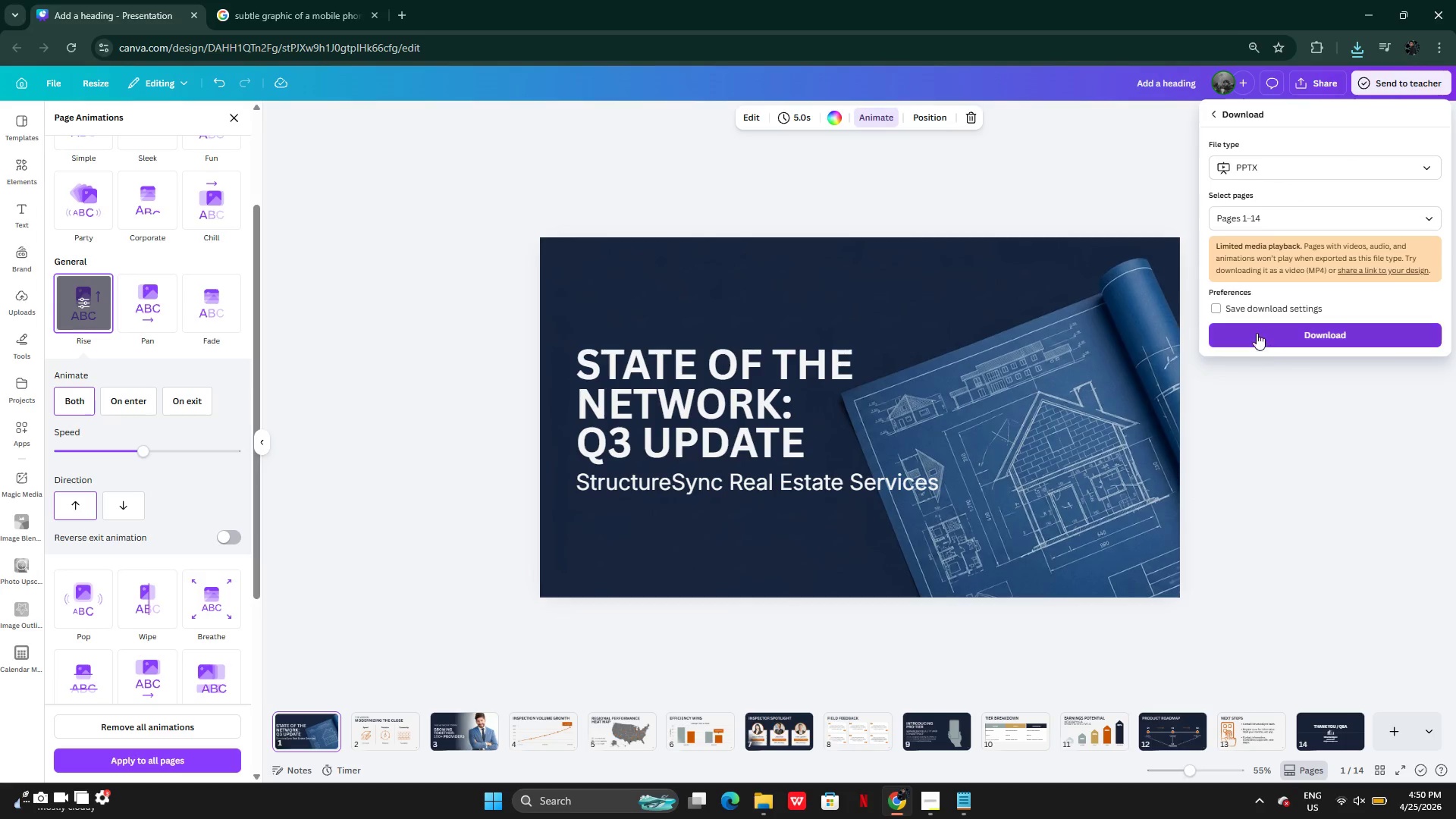 
left_click([1257, 331])